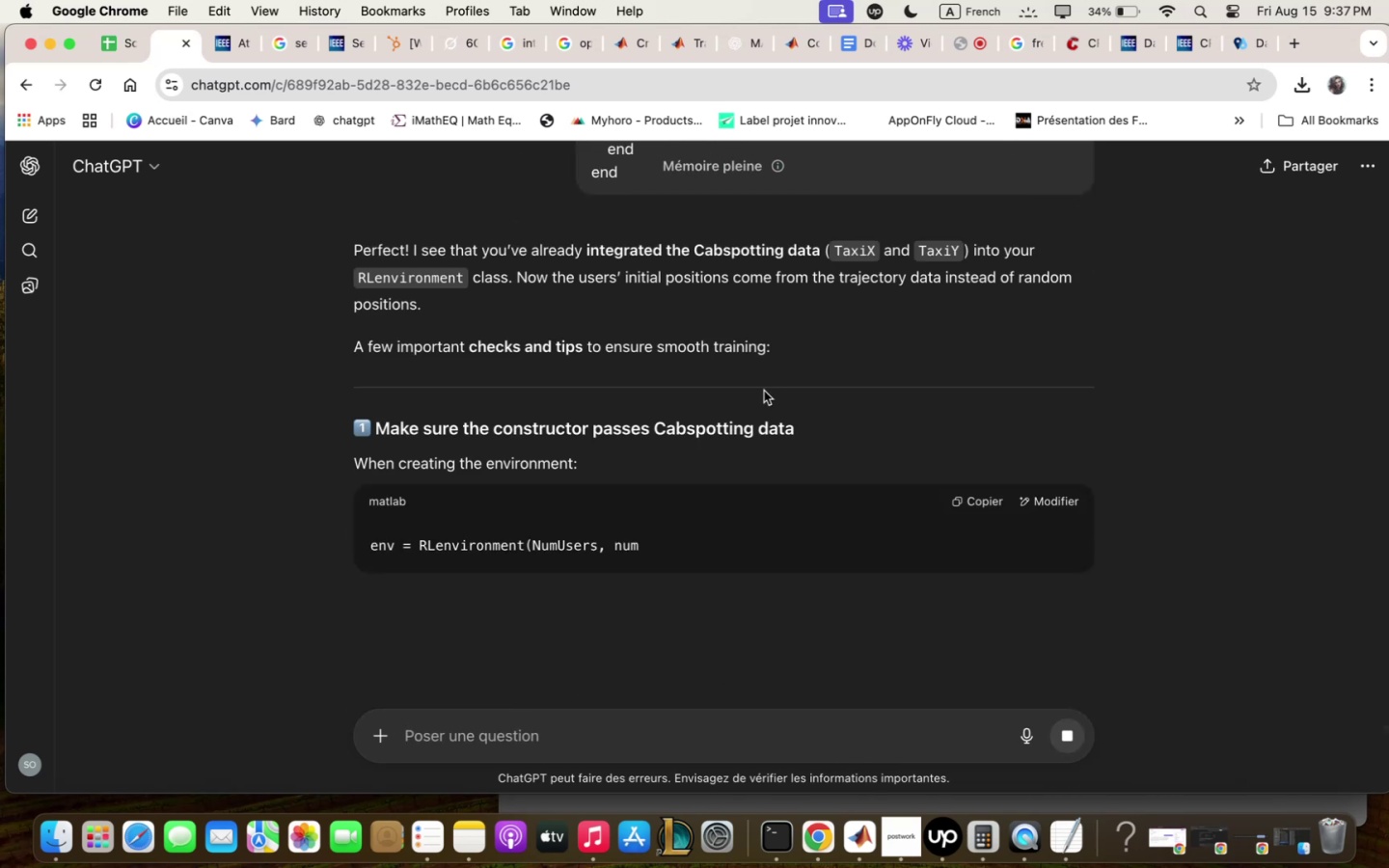 
scroll: coordinate [709, 448], scroll_direction: down, amount: 22.0
 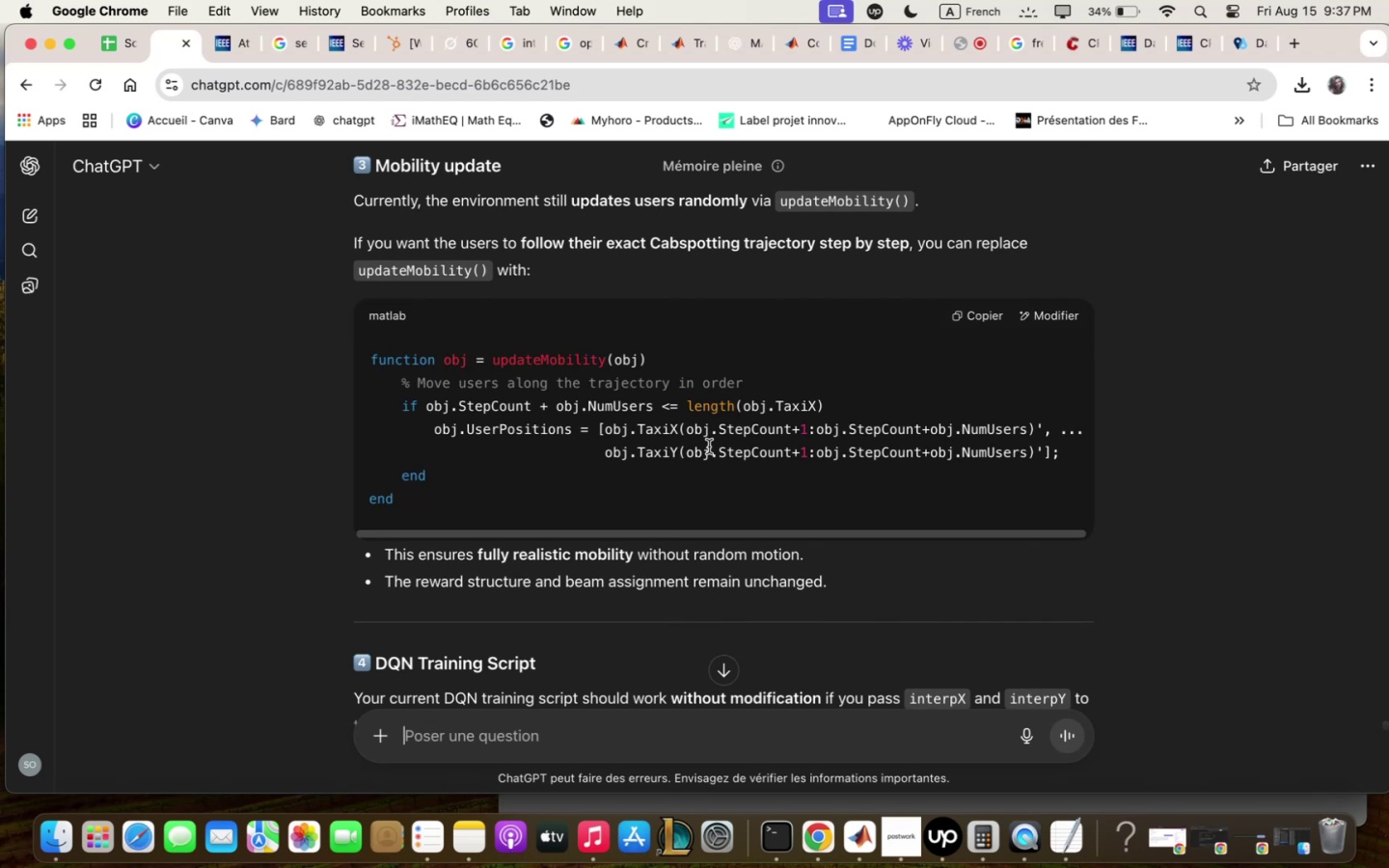 
scroll: coordinate [709, 446], scroll_direction: down, amount: 8.0
 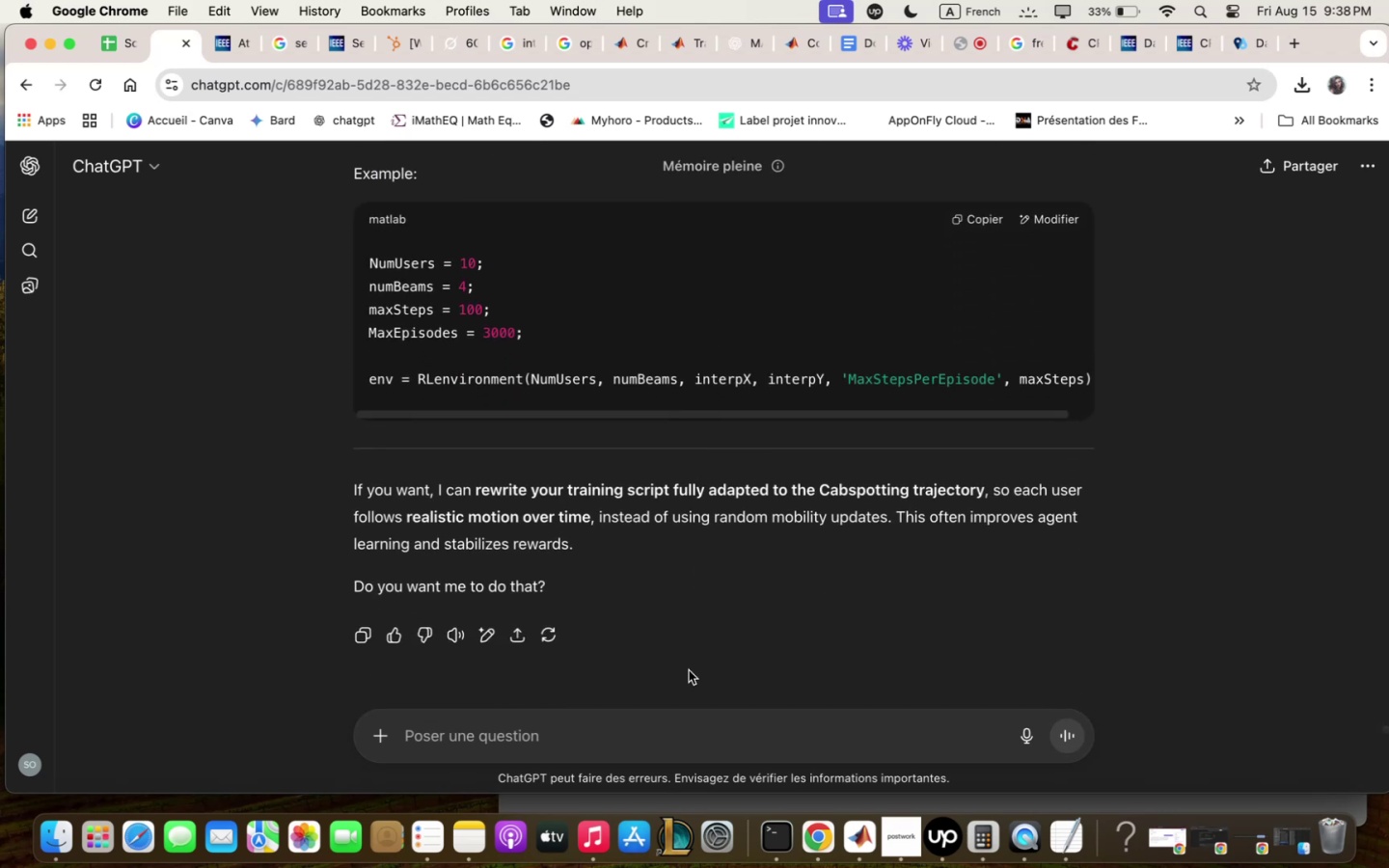 
wait(5.18)
 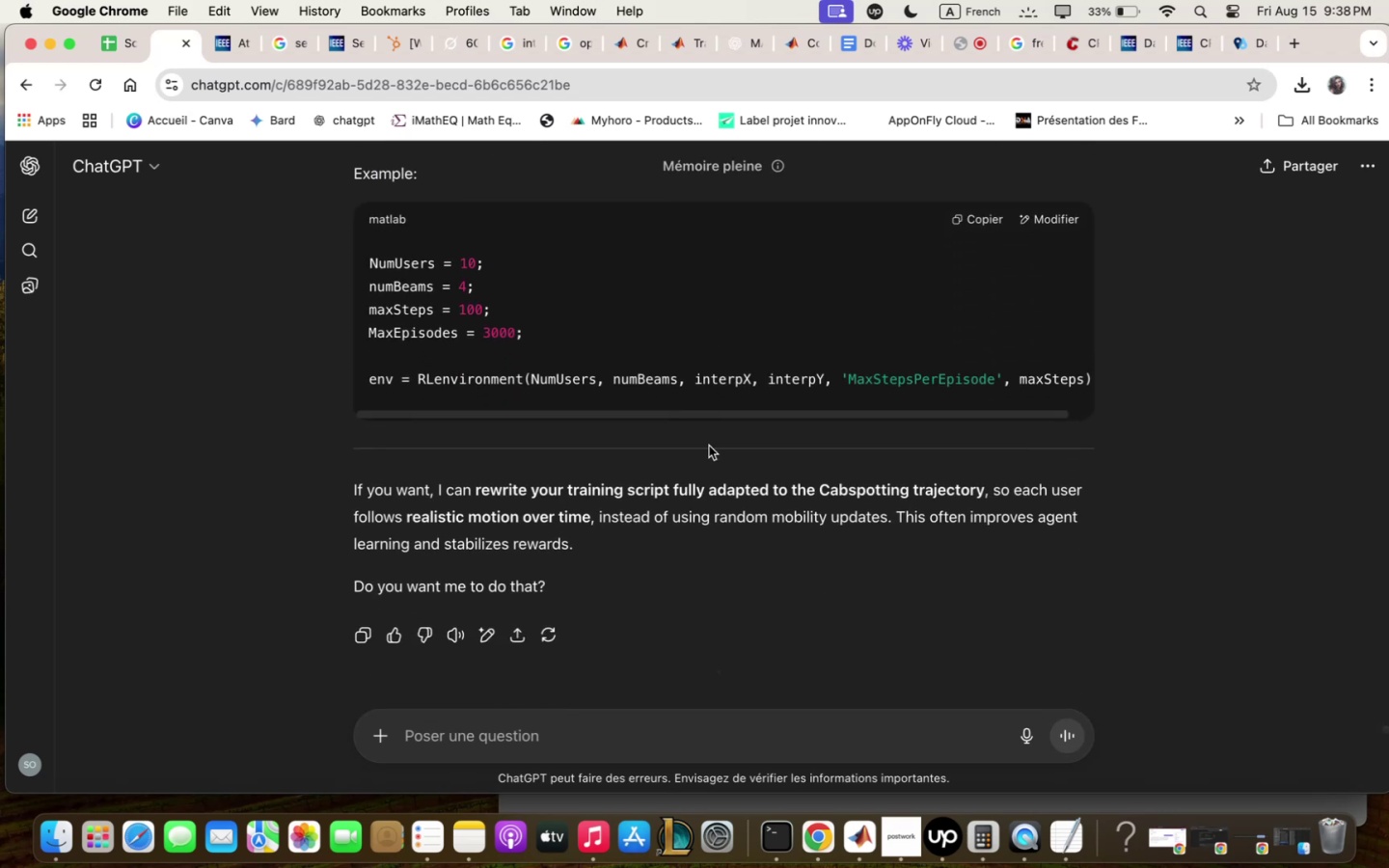 
type(yes)
 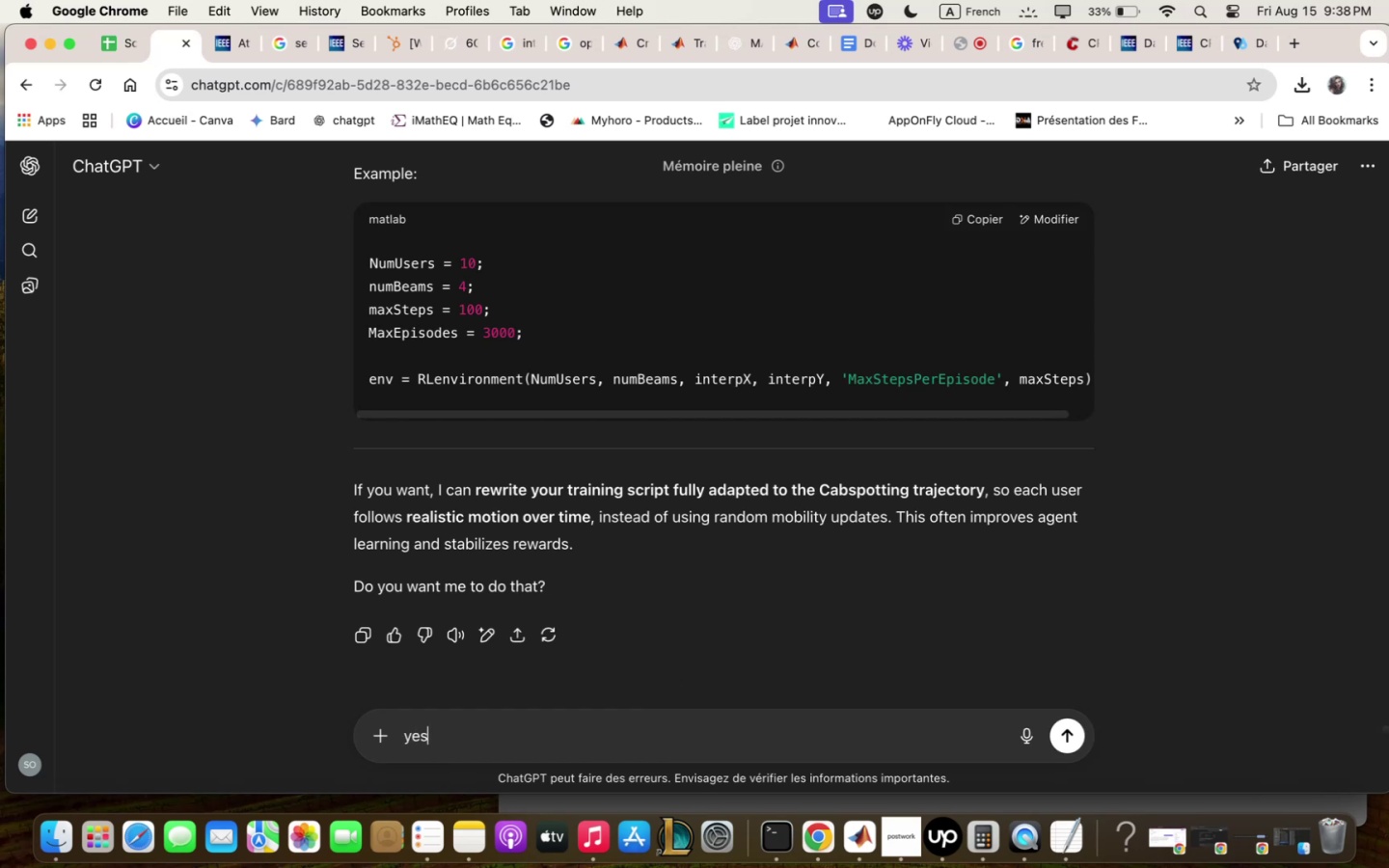 
key(Enter)
 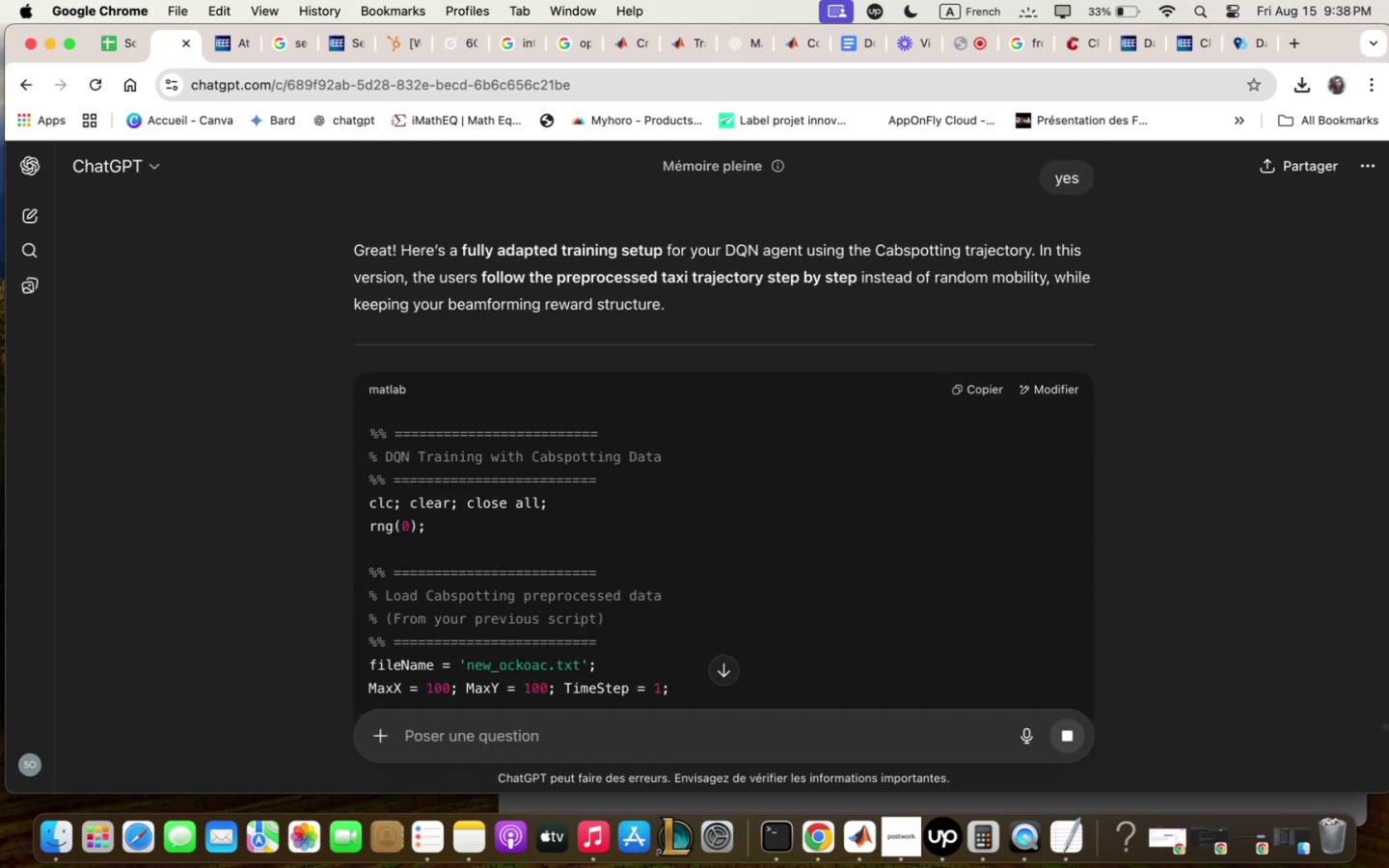 
wait(6.57)
 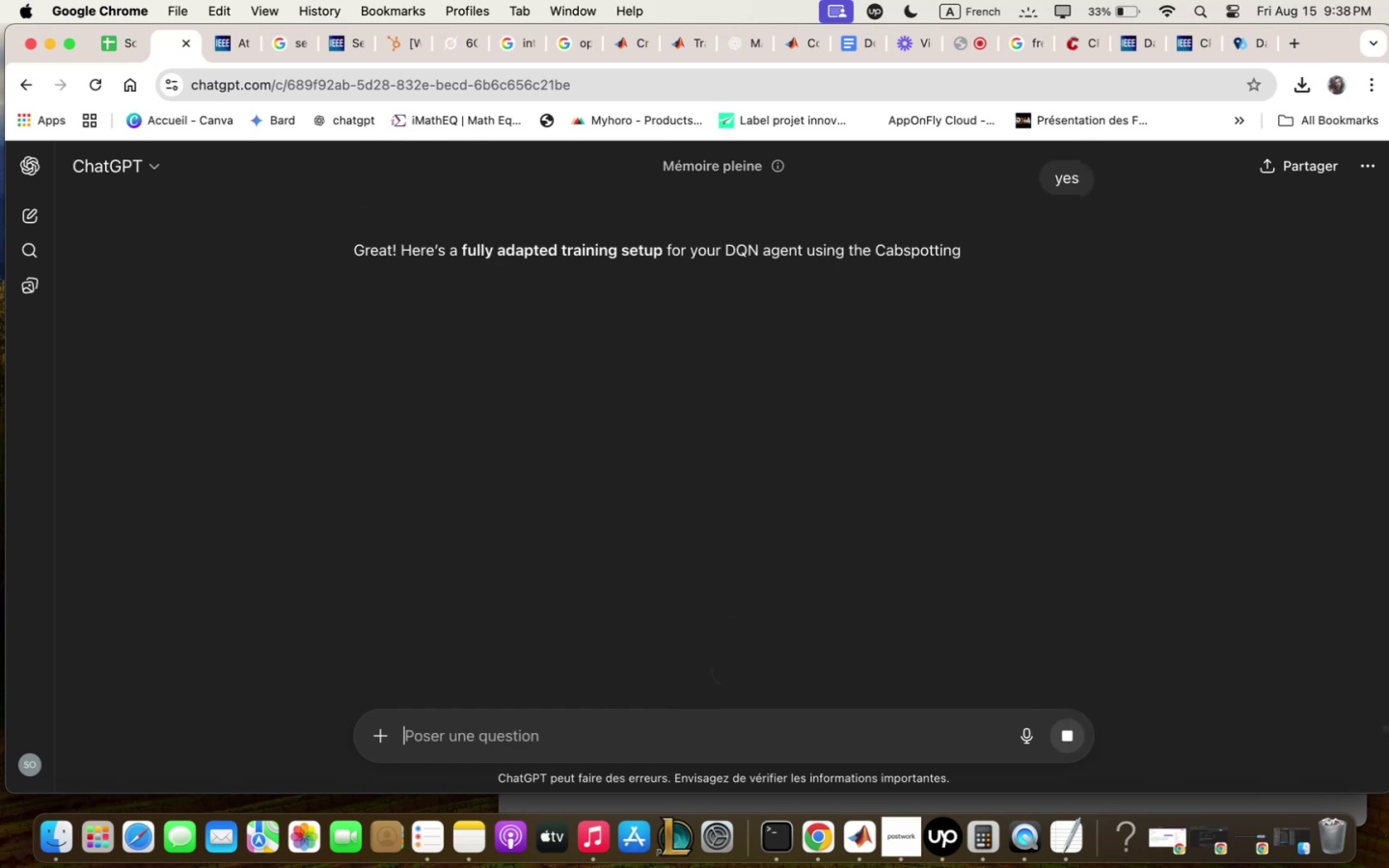 
scroll: coordinate [438, 602], scroll_direction: down, amount: 29.0
 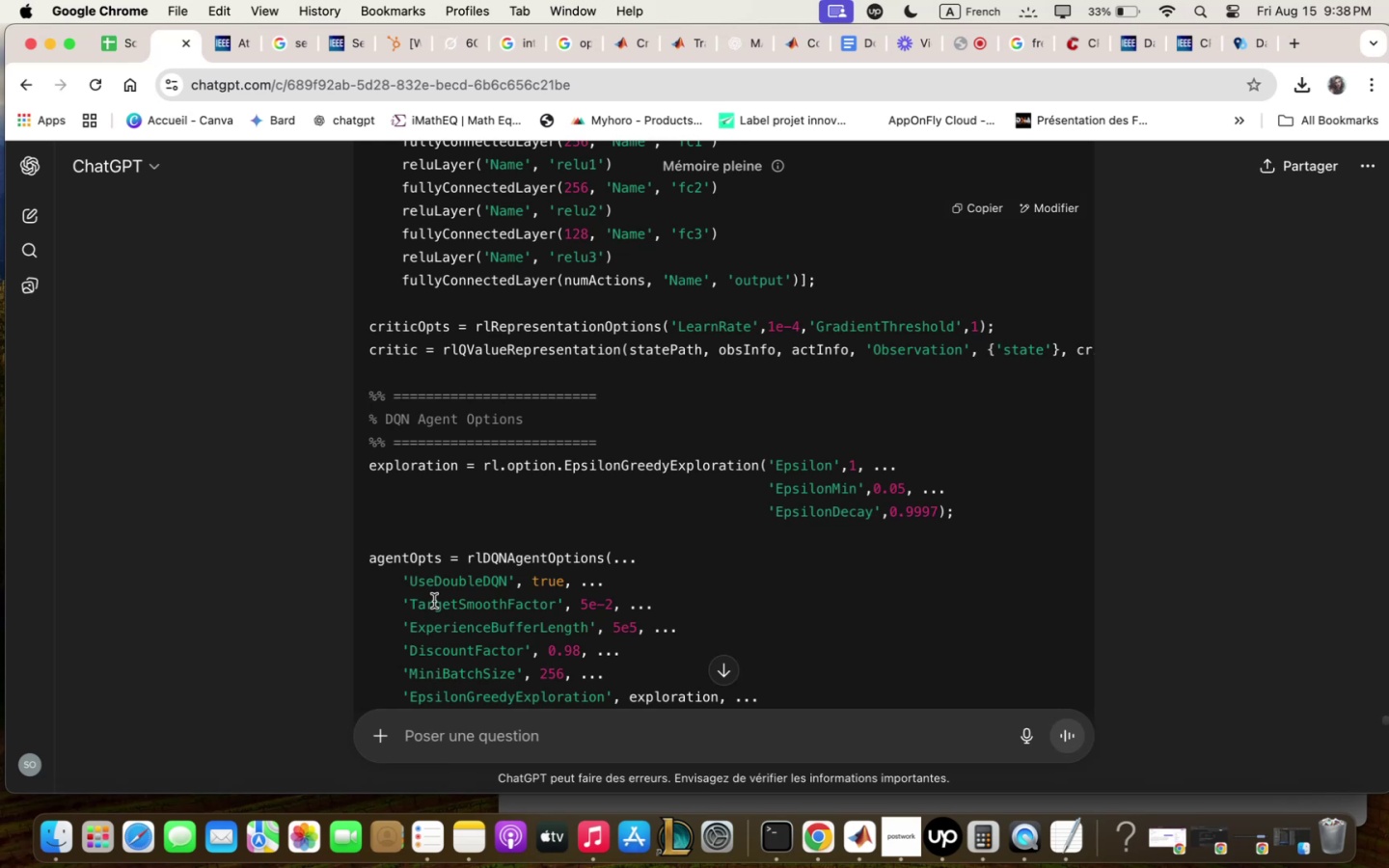 
wait(42.73)
 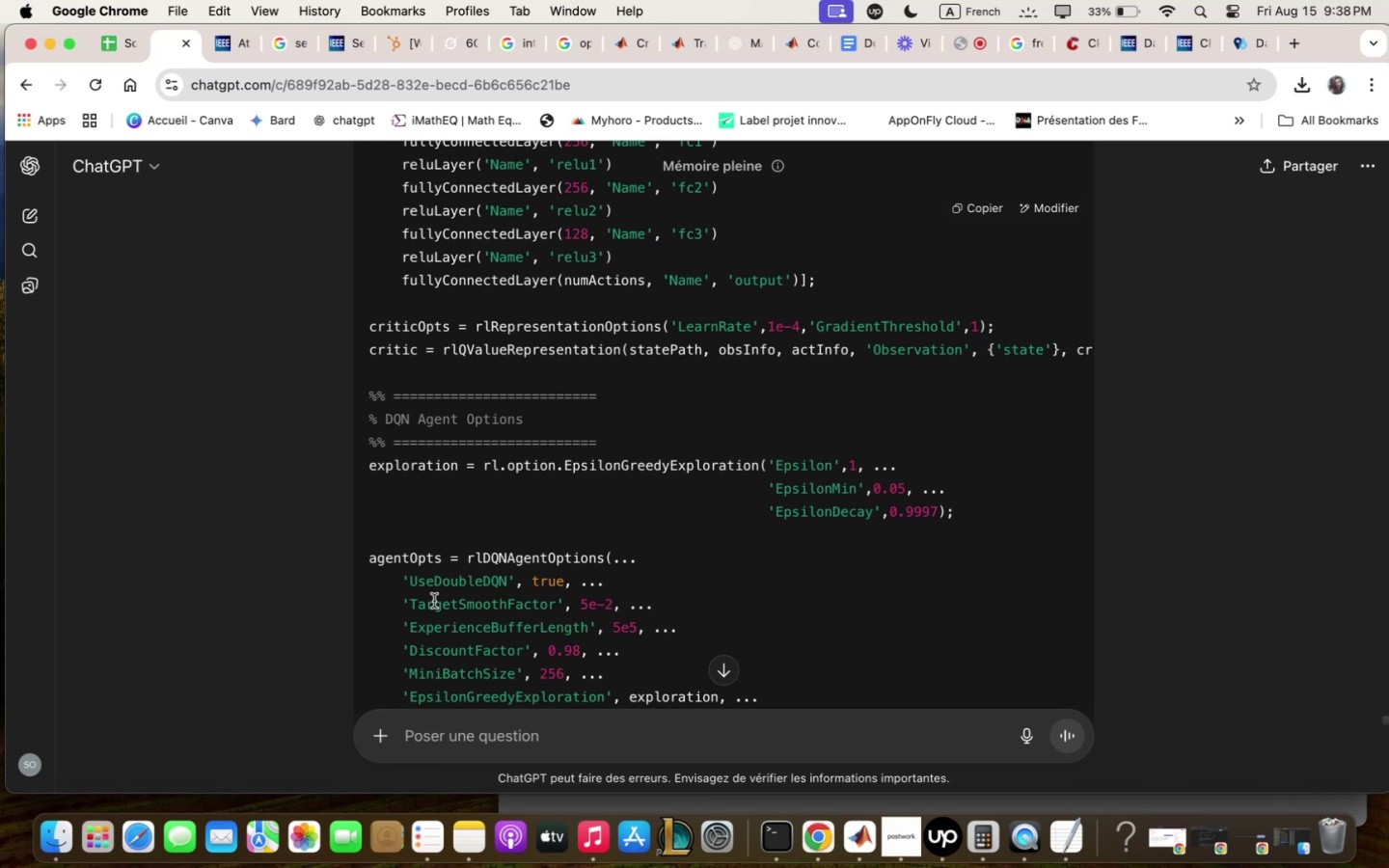 
scroll: coordinate [403, 599], scroll_direction: down, amount: 21.0
 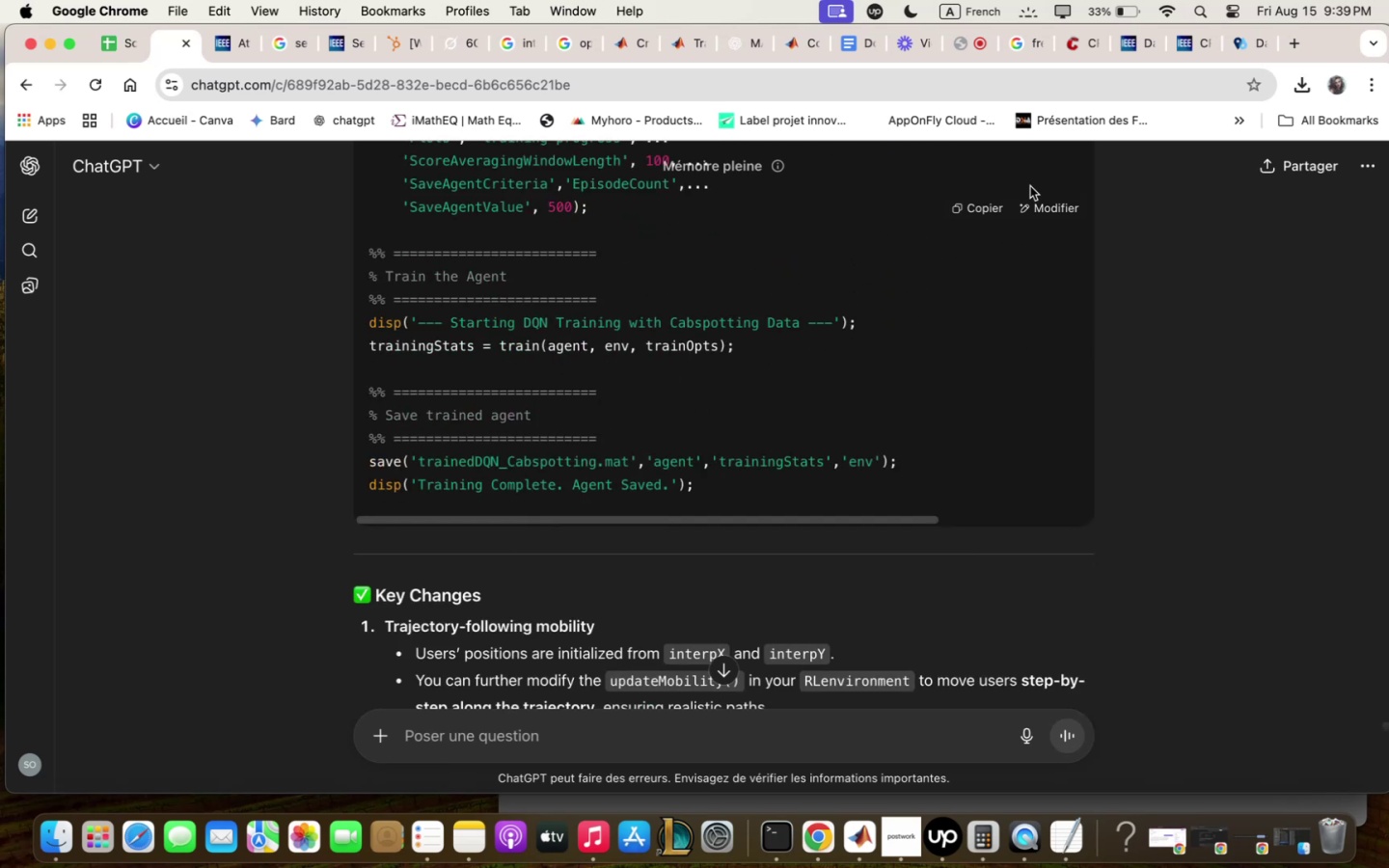 
left_click([970, 209])
 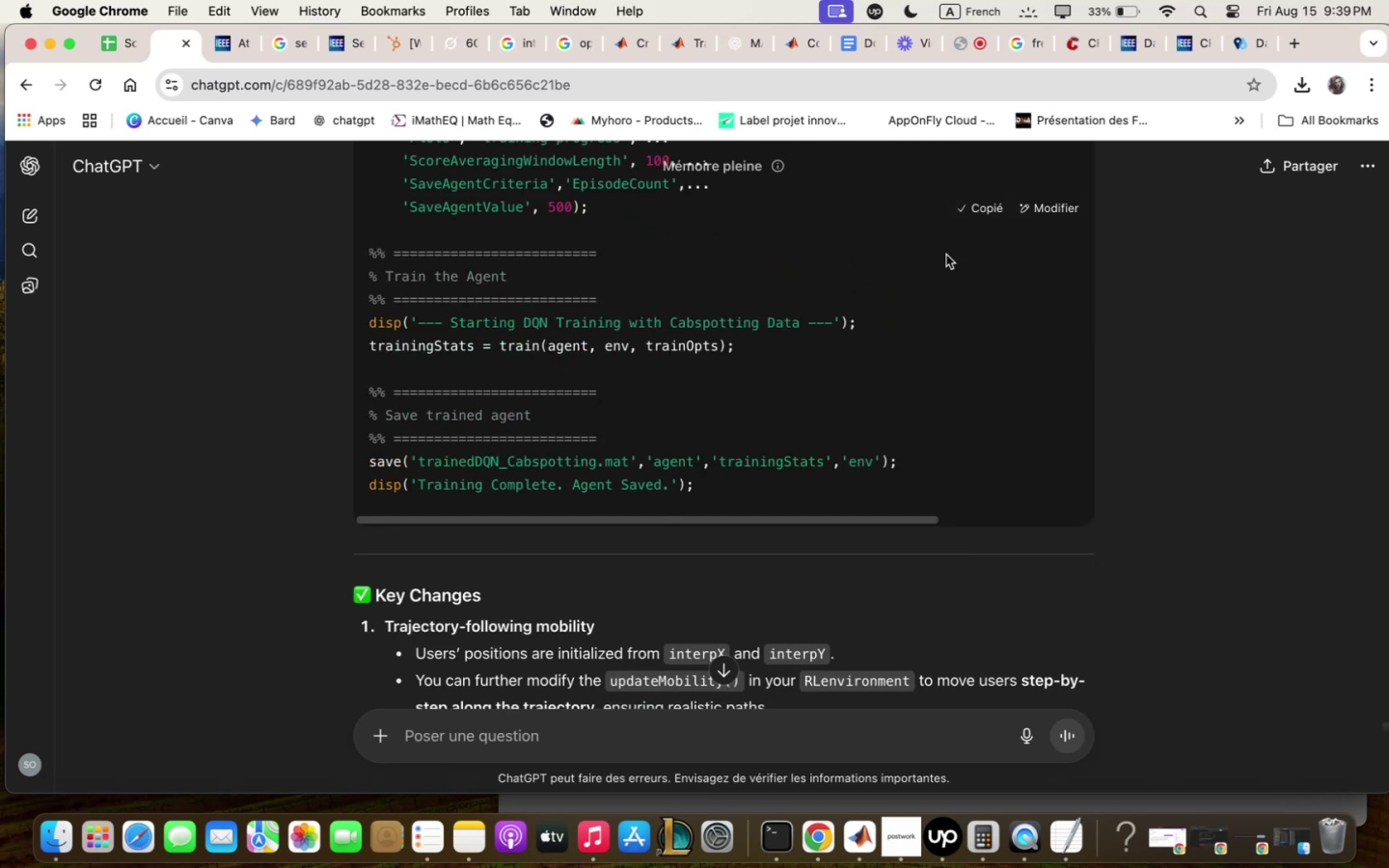 
scroll: coordinate [910, 388], scroll_direction: down, amount: 9.0
 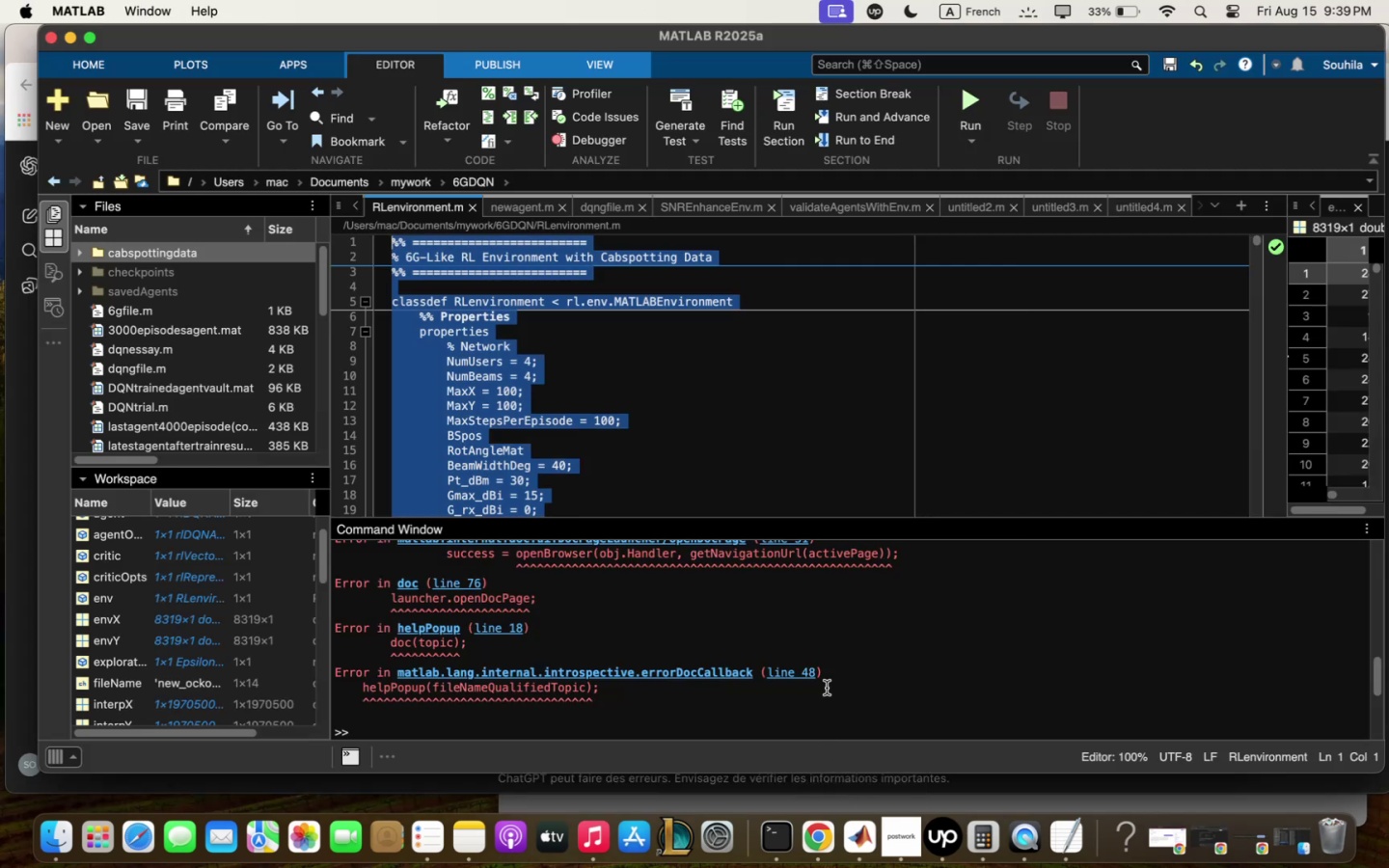 
left_click([760, 409])
 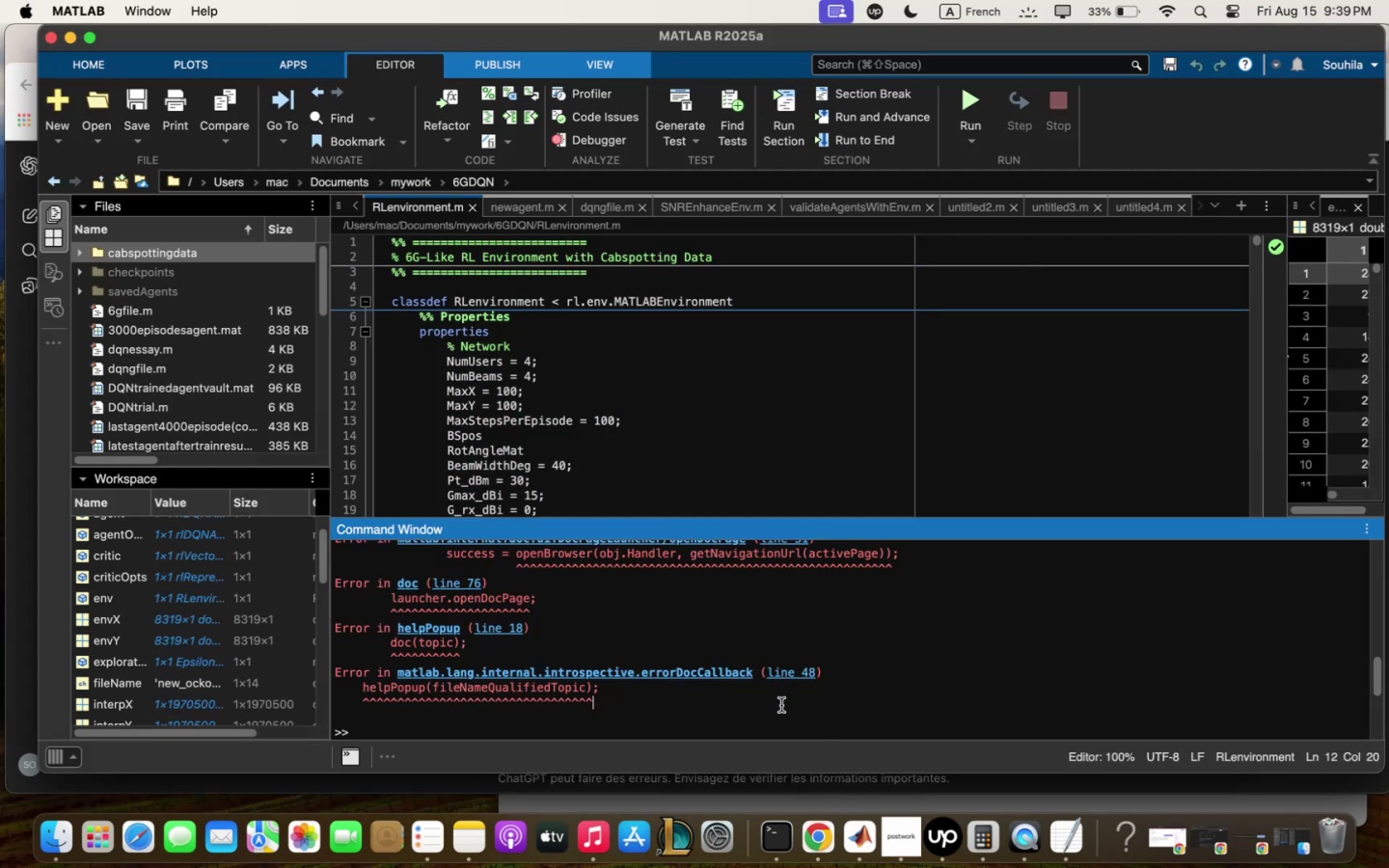 
type(clc)
 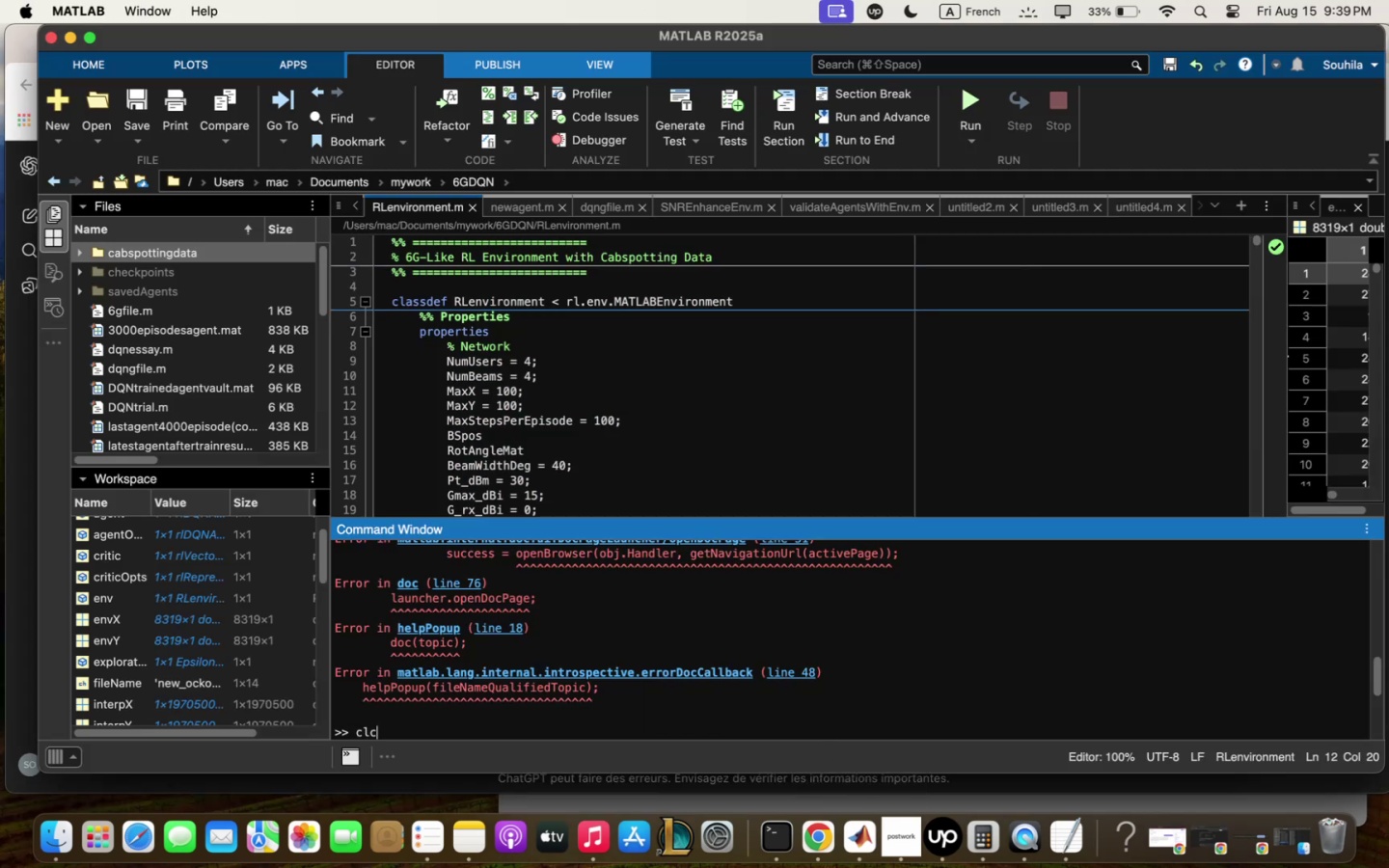 
key(Enter)
 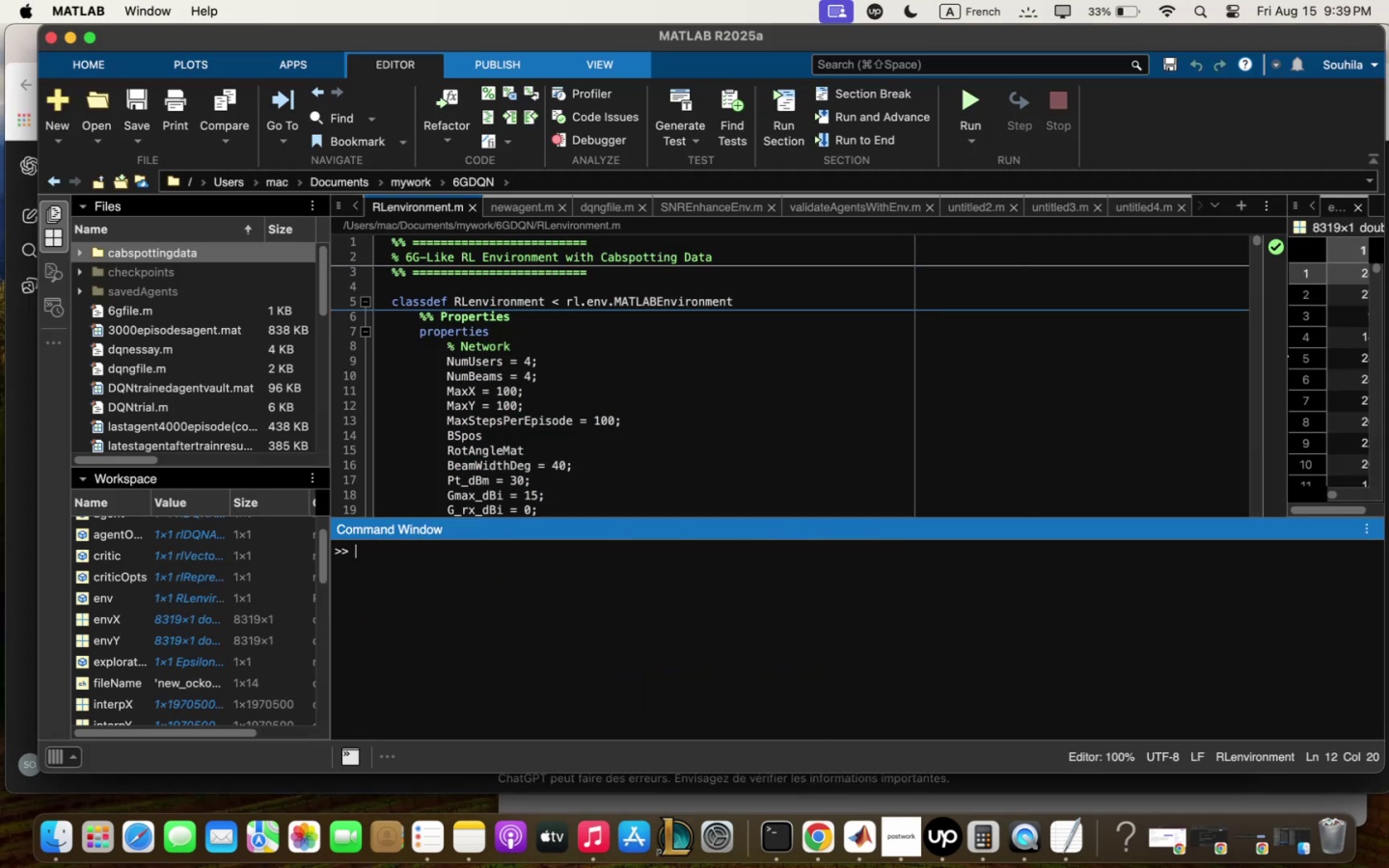 
key(Meta+V)
 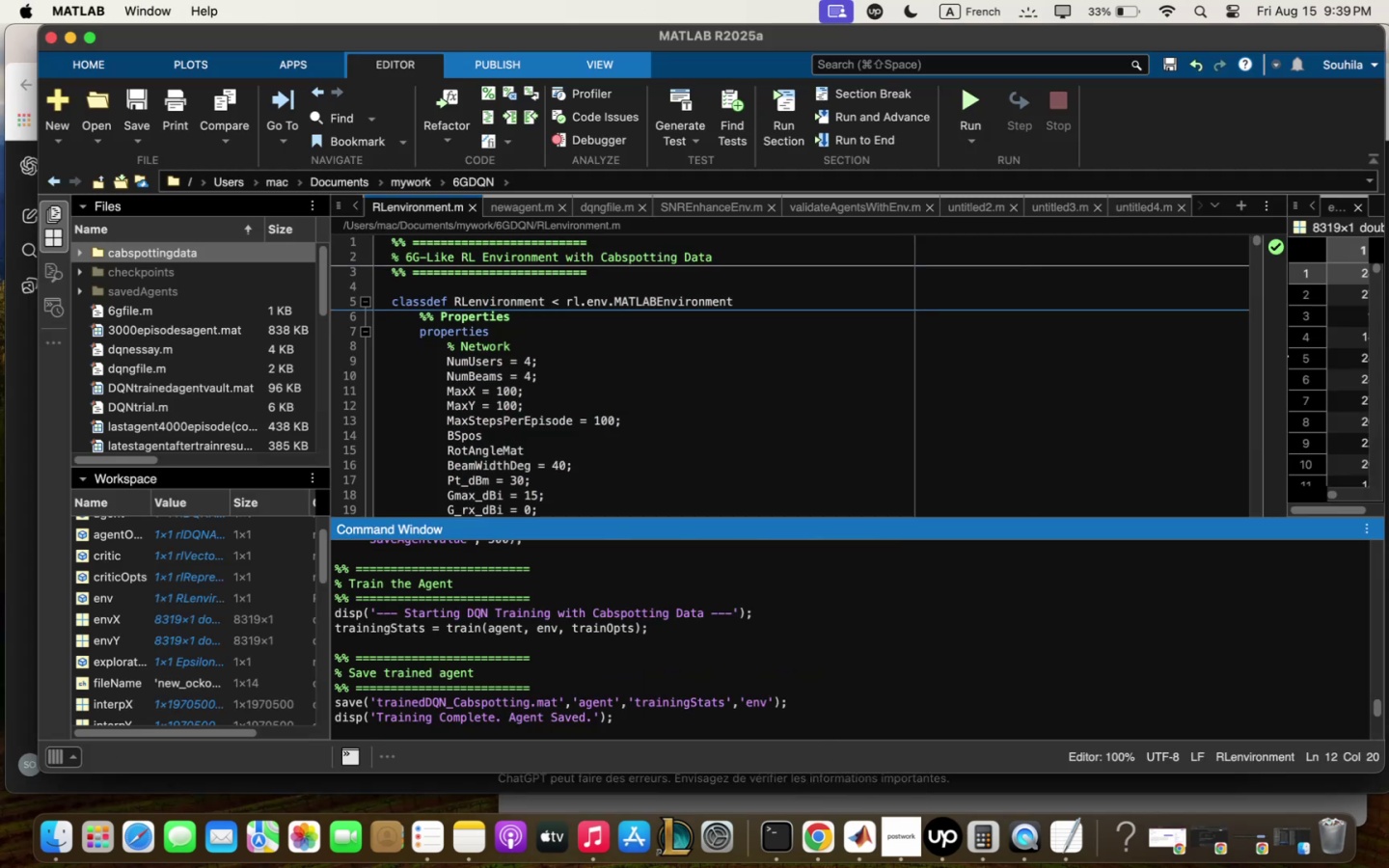 
key(Enter)
 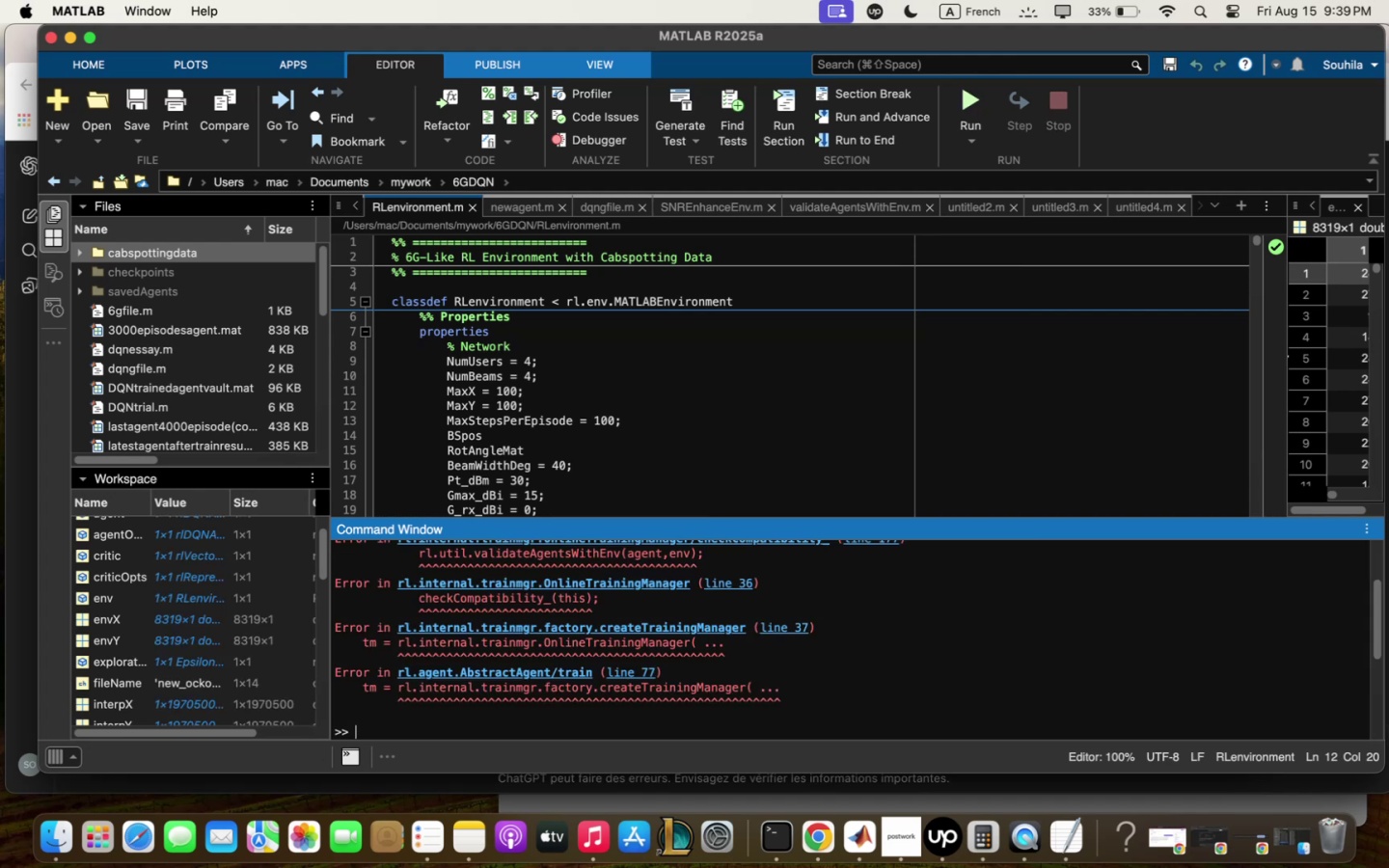 
wait(6.07)
 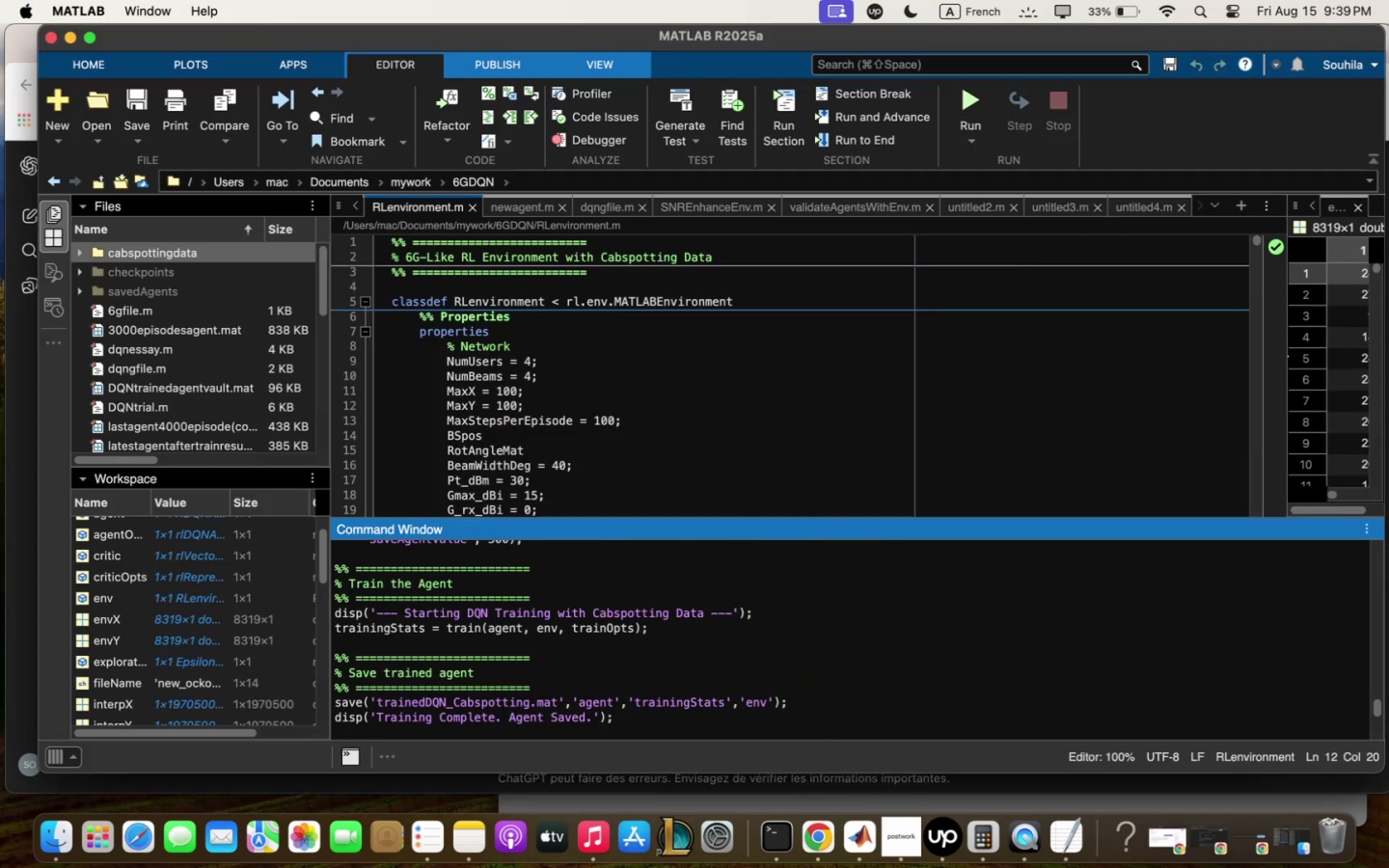 
scroll: coordinate [811, 629], scroll_direction: up, amount: 12.0
 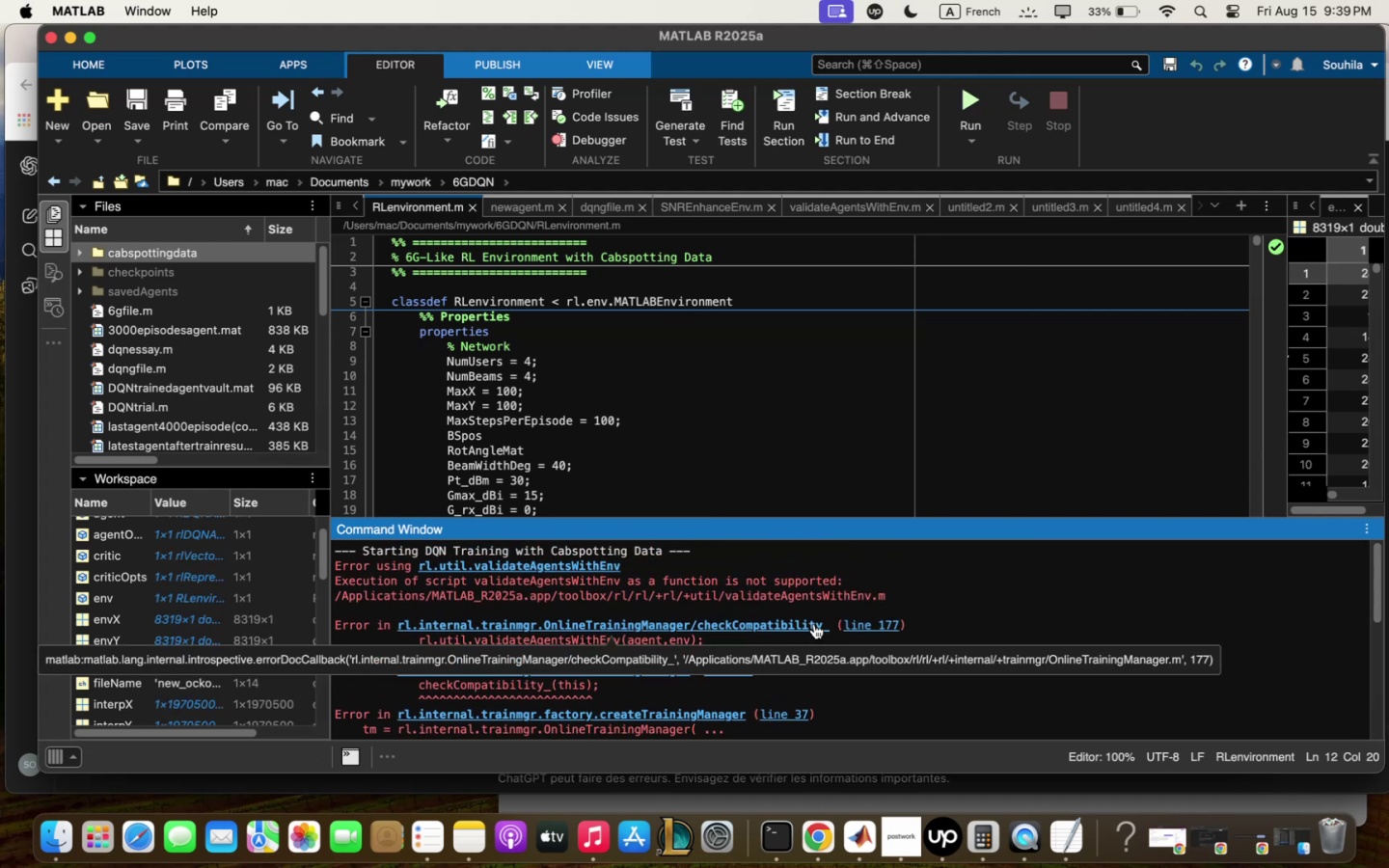 
mouse_move([993, 145])
 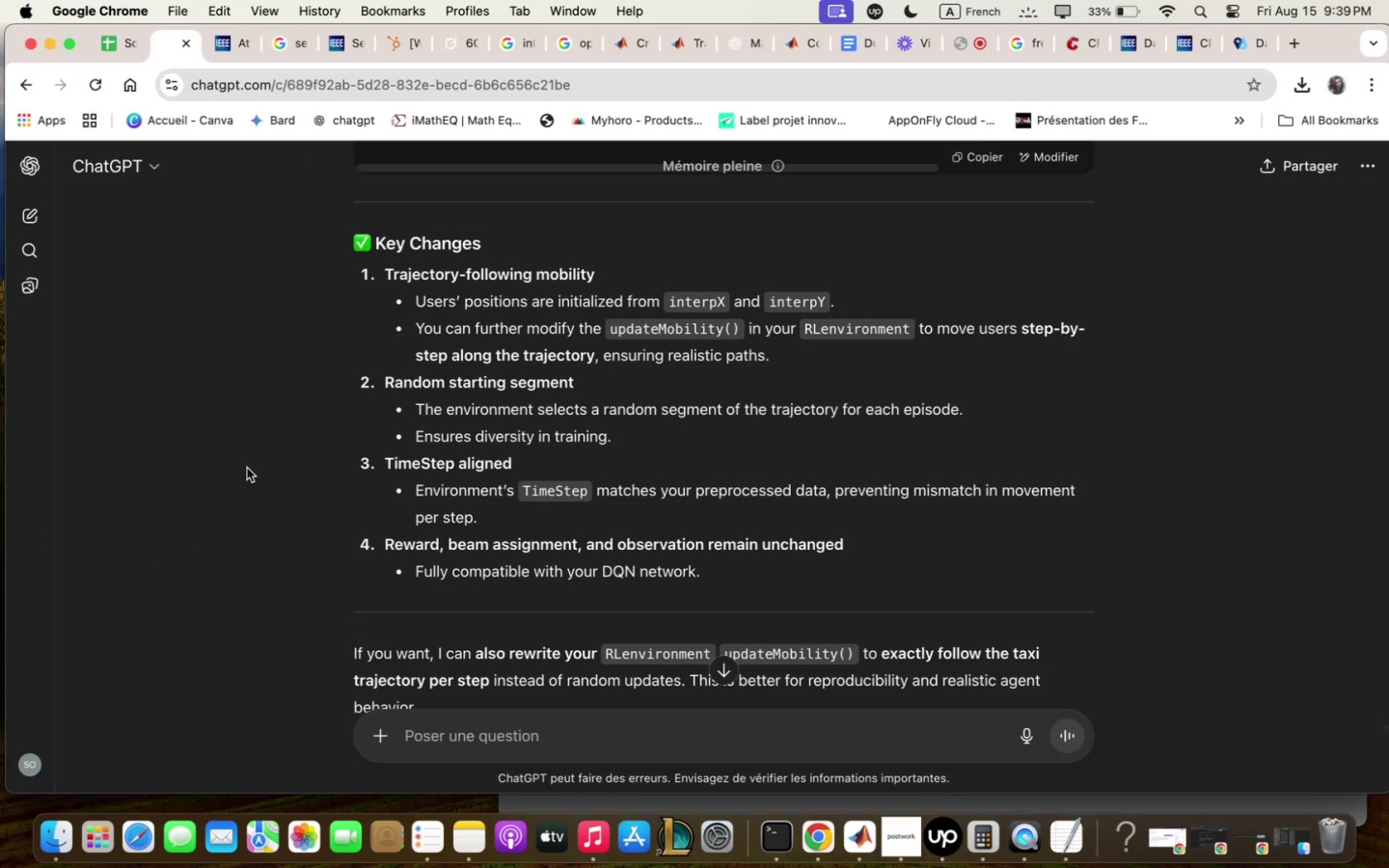 
left_click([957, 44])
 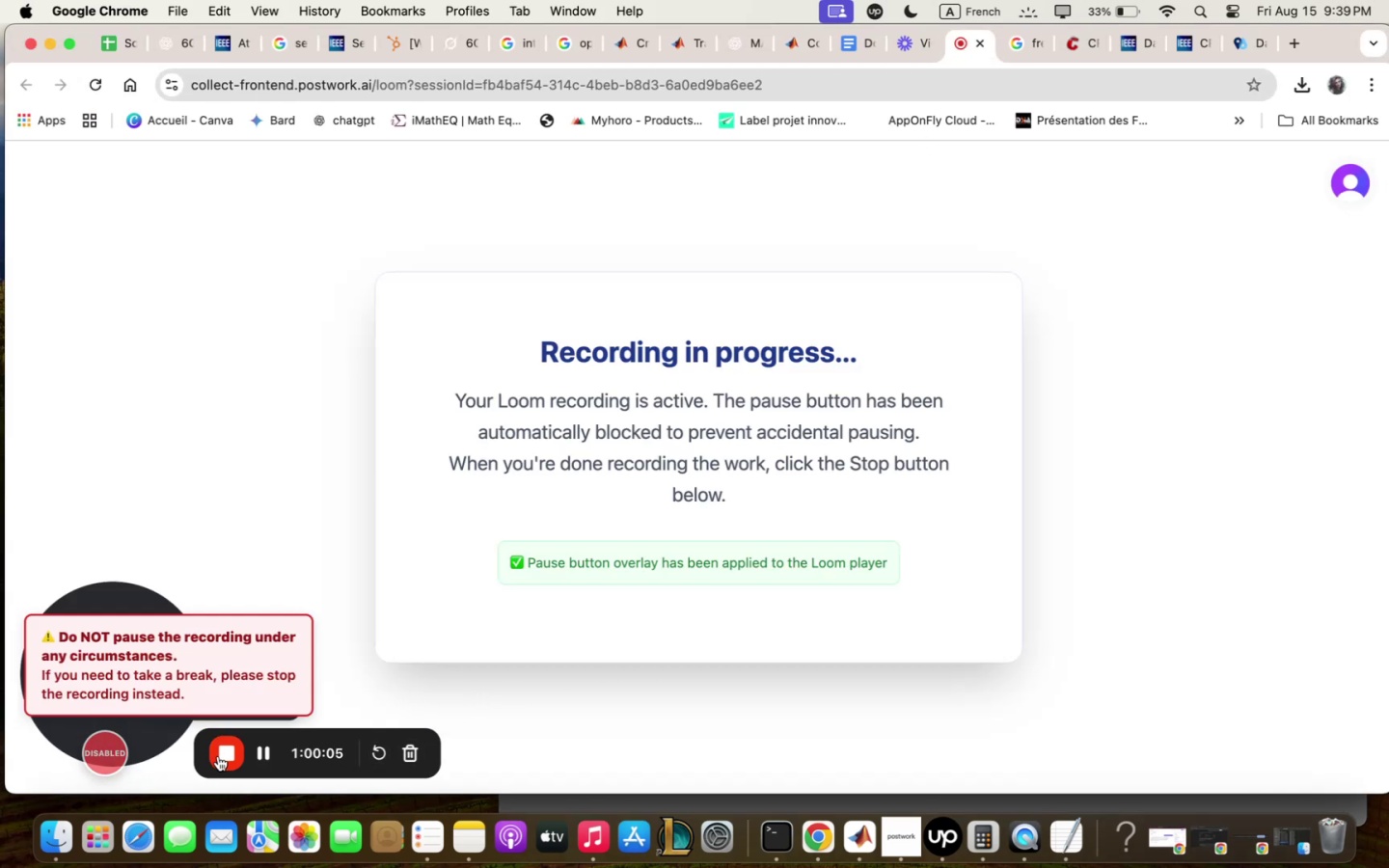 